 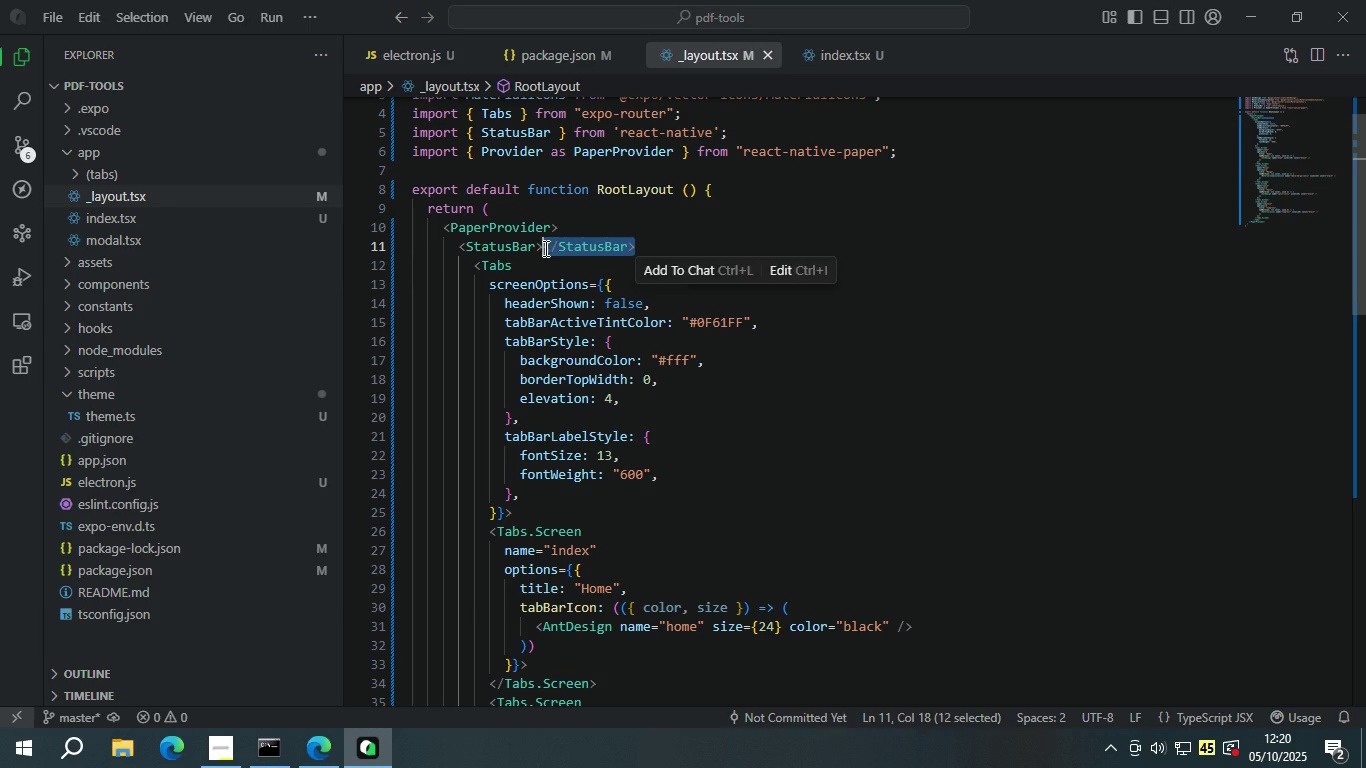 
key(Backspace)
 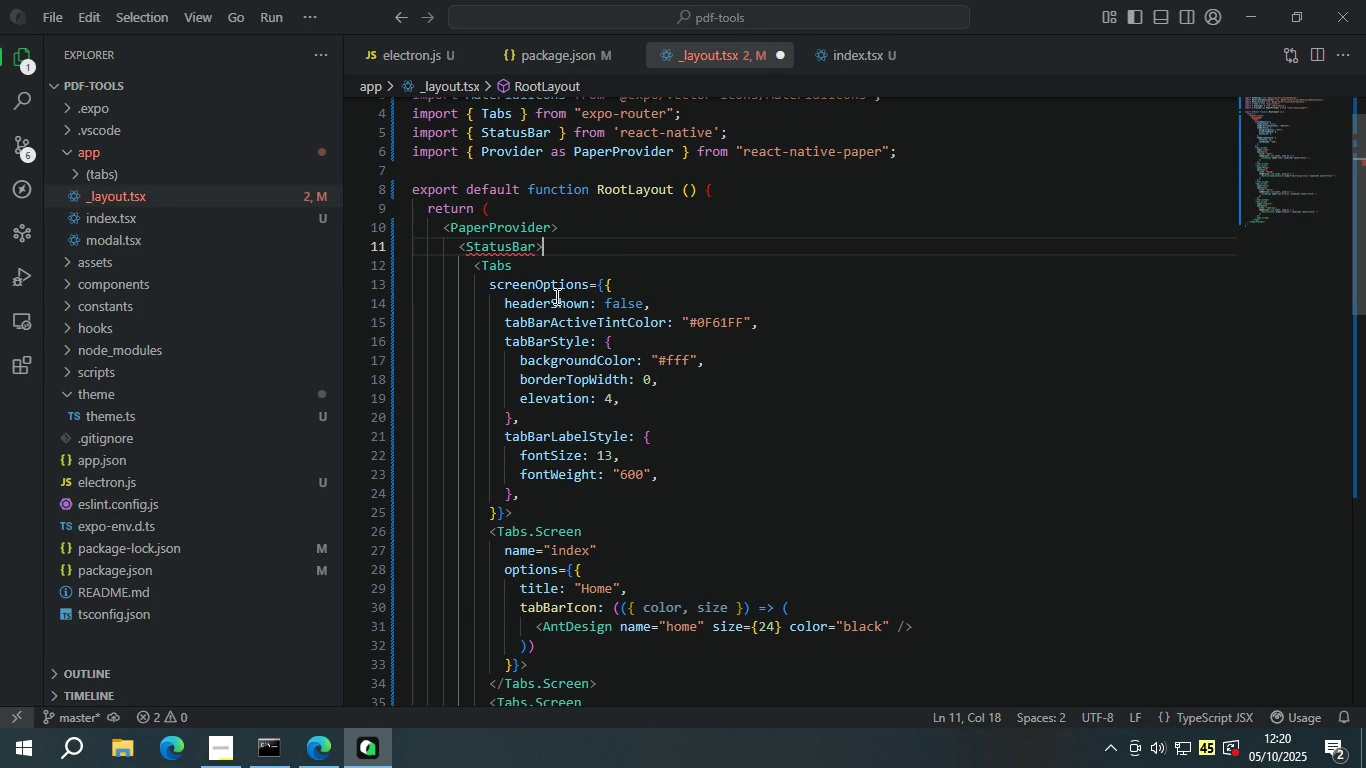 
scroll: coordinate [601, 560], scroll_direction: down, amount: 13.0
 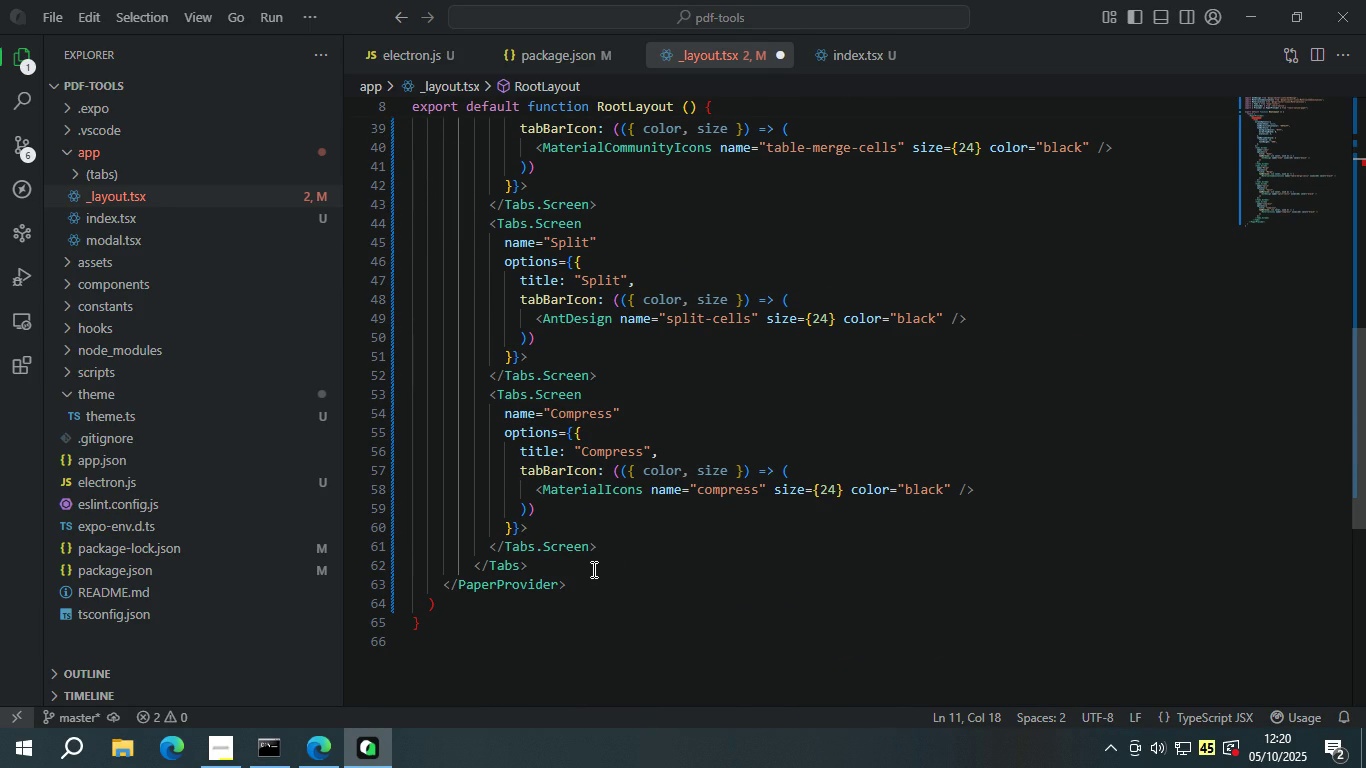 
left_click([592, 569])
 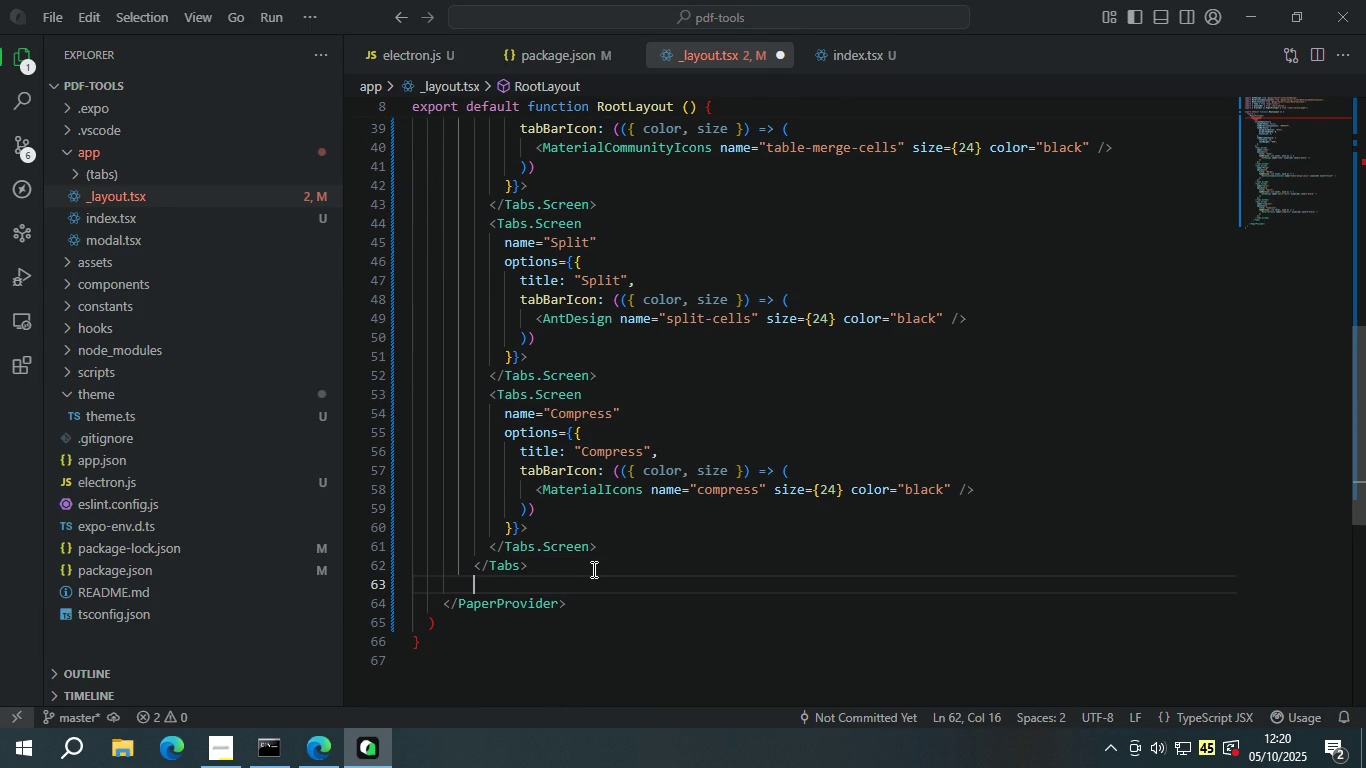 
key(Enter)
 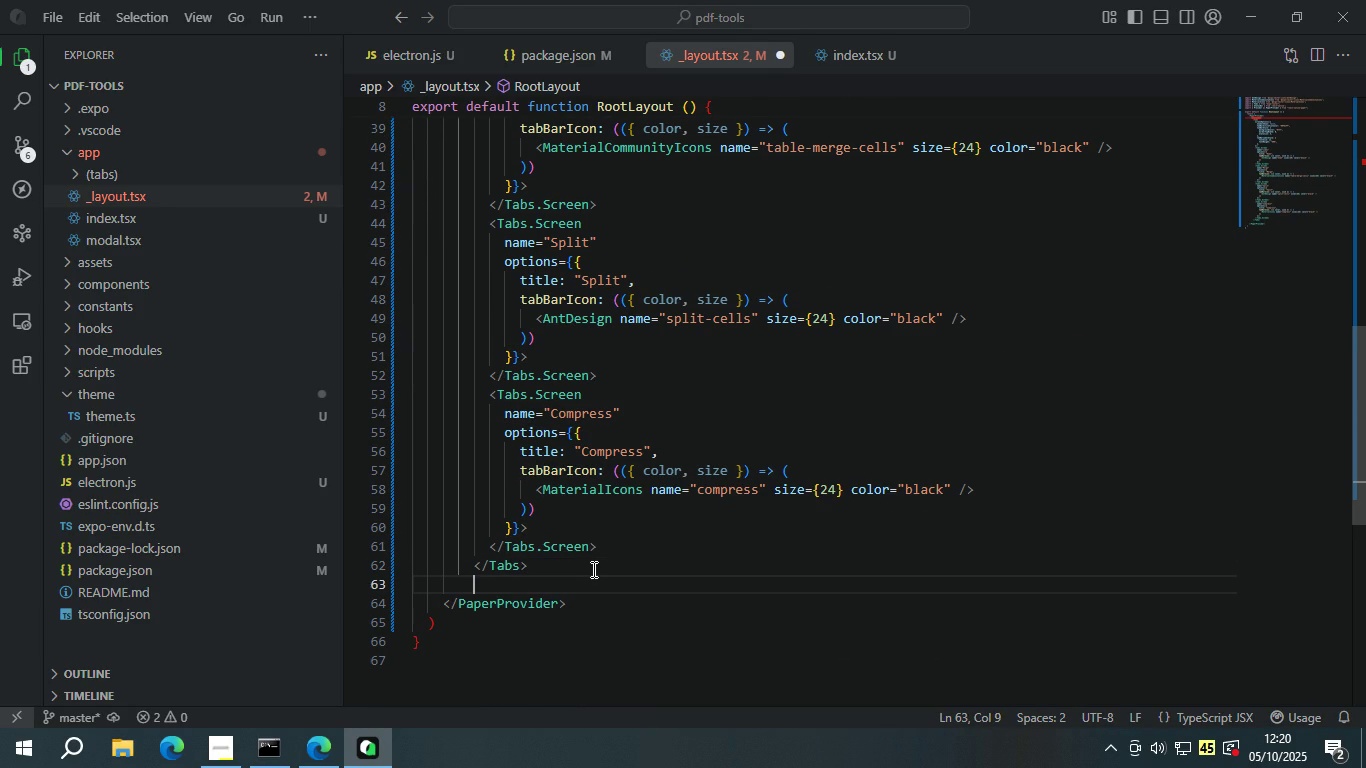 
key(Backspace)